 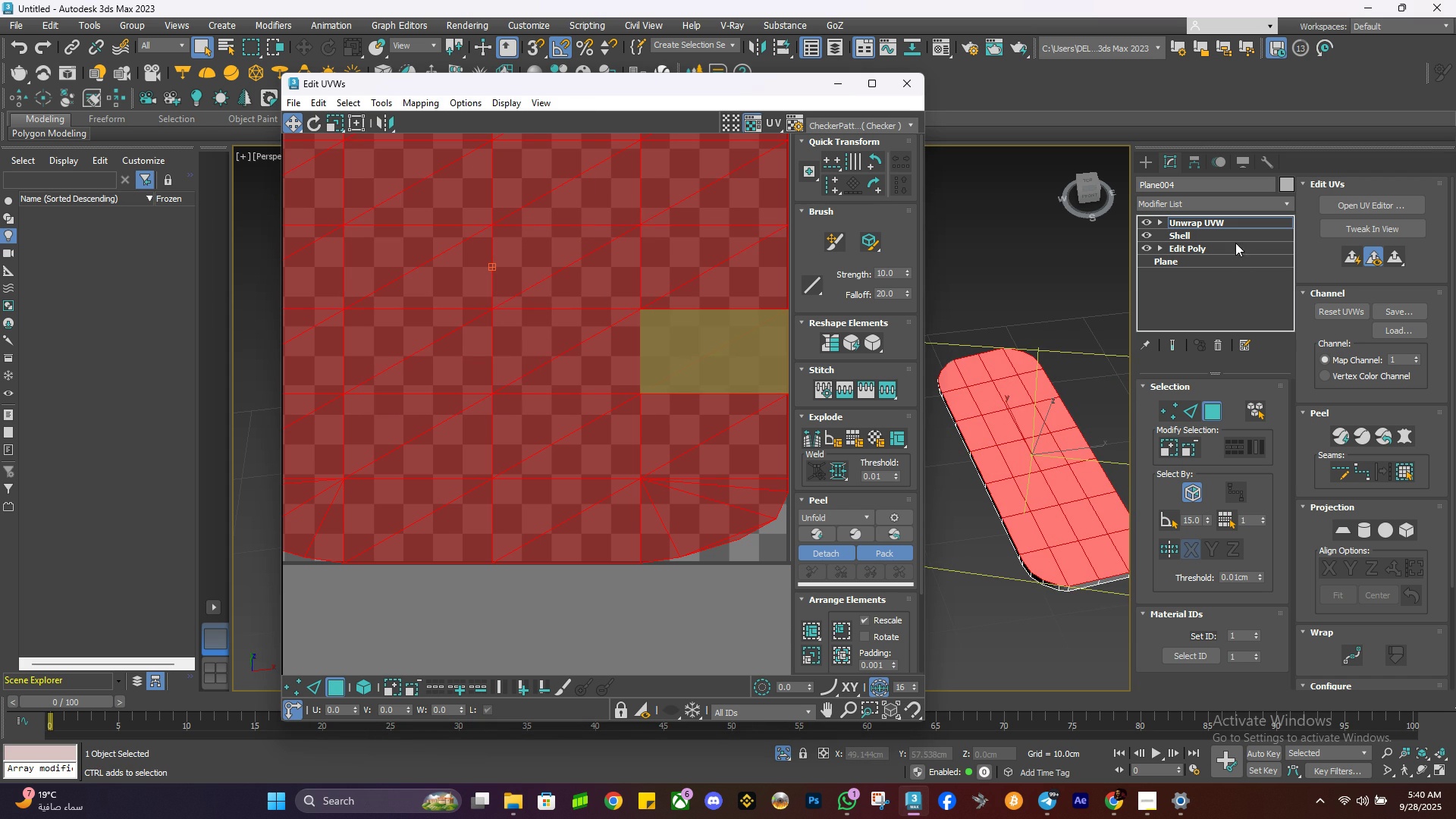 
left_click([1217, 342])
 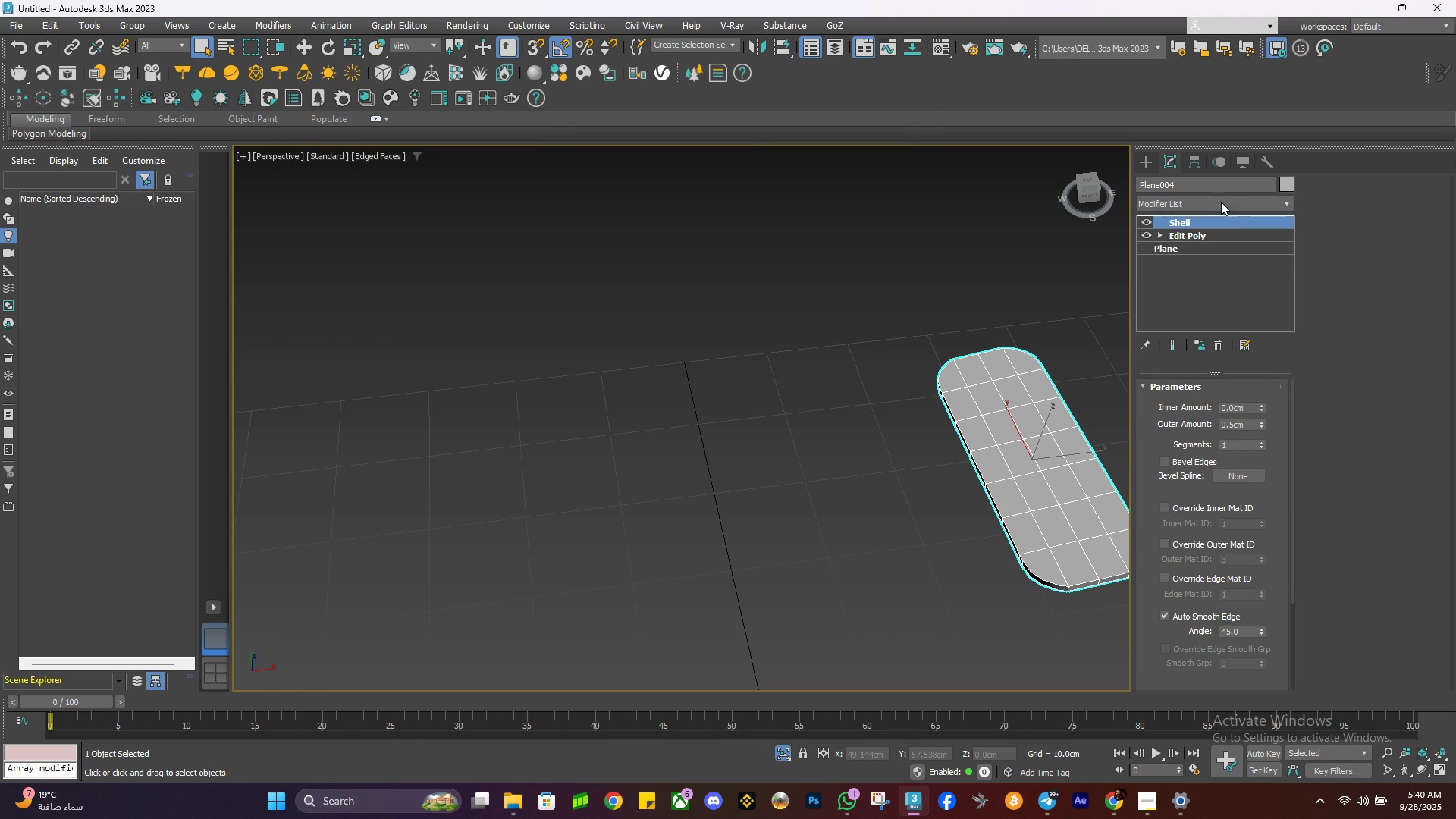 
left_click([1220, 204])
 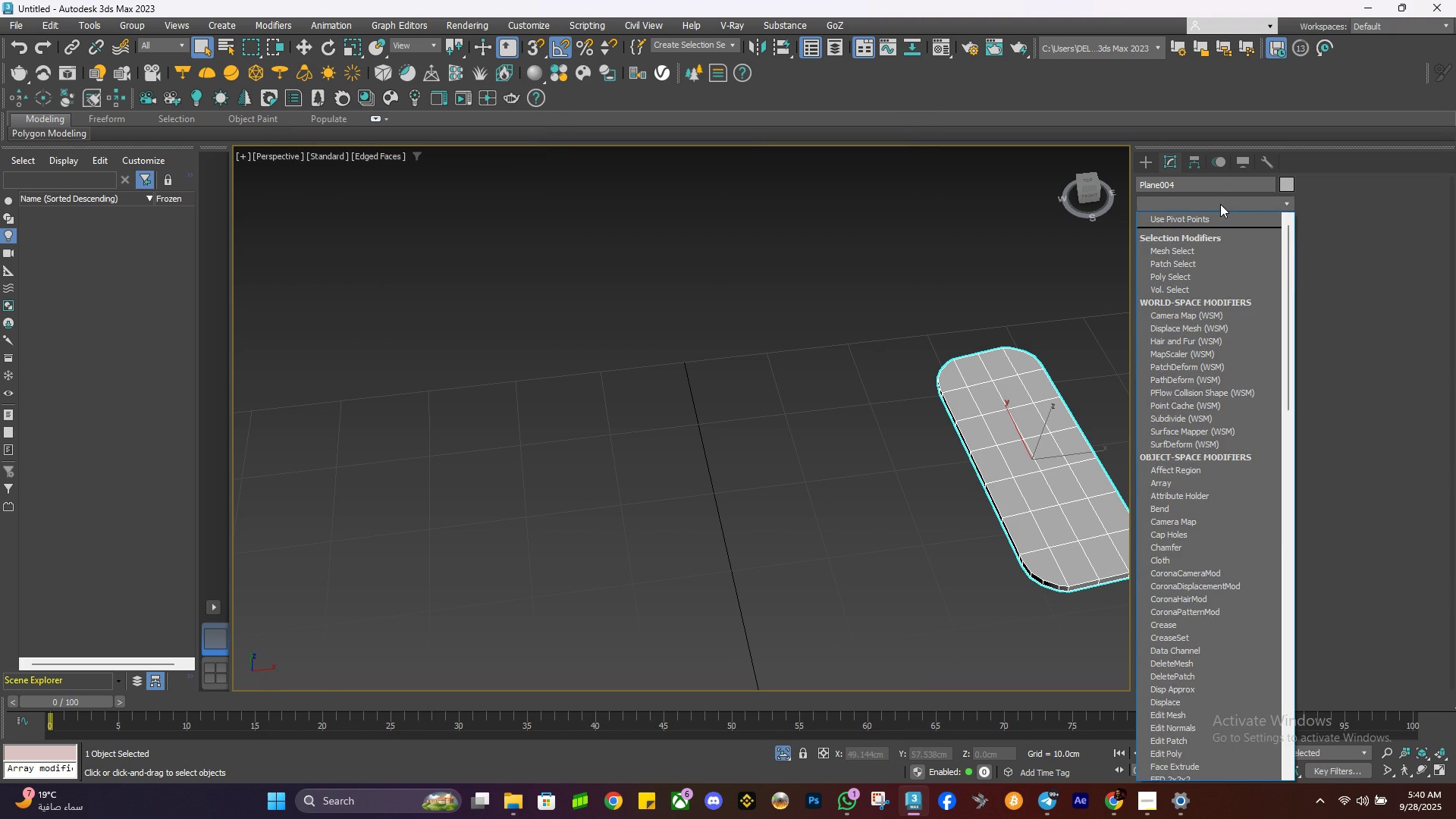 
key(U)
 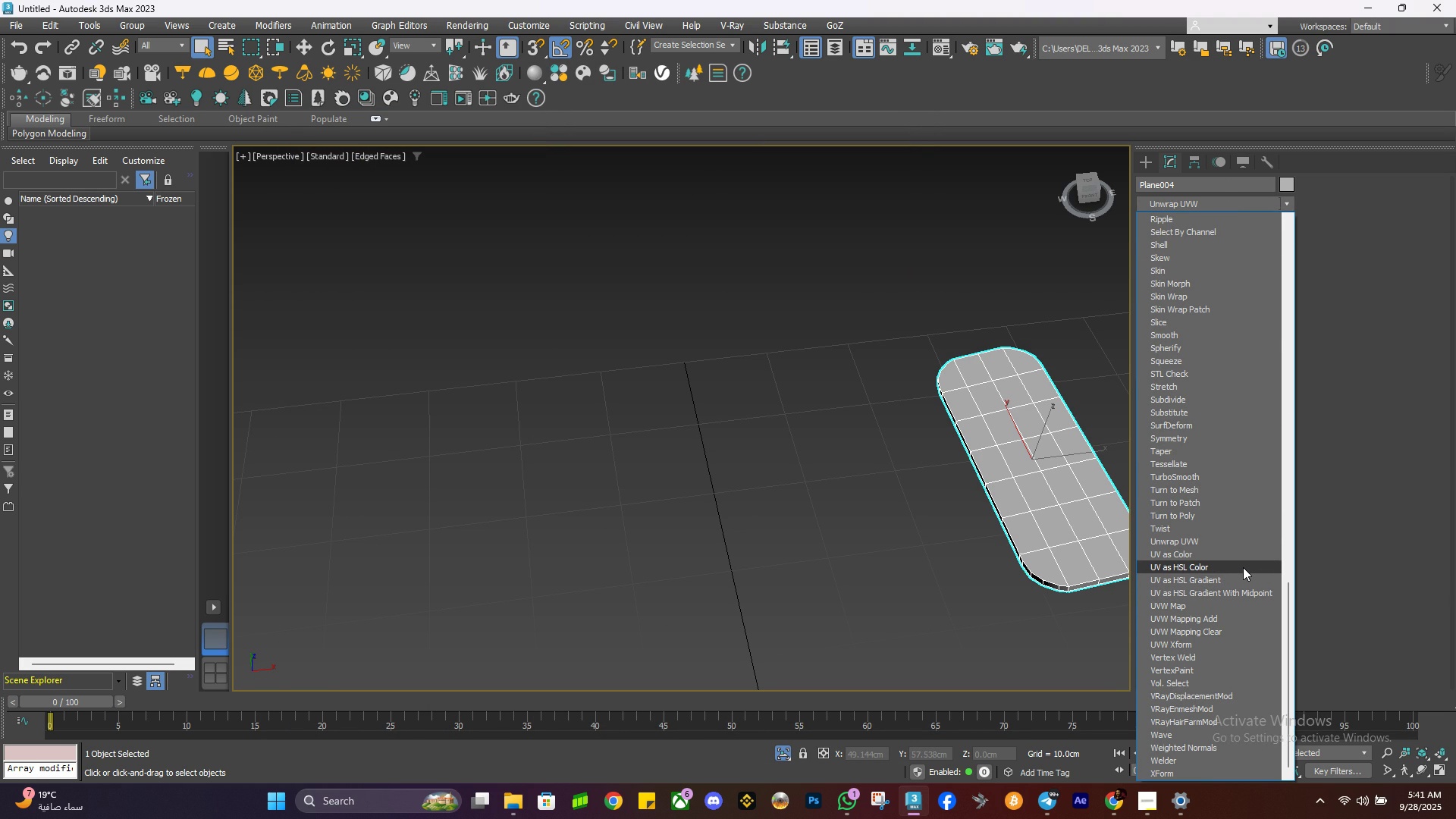 
wait(7.62)
 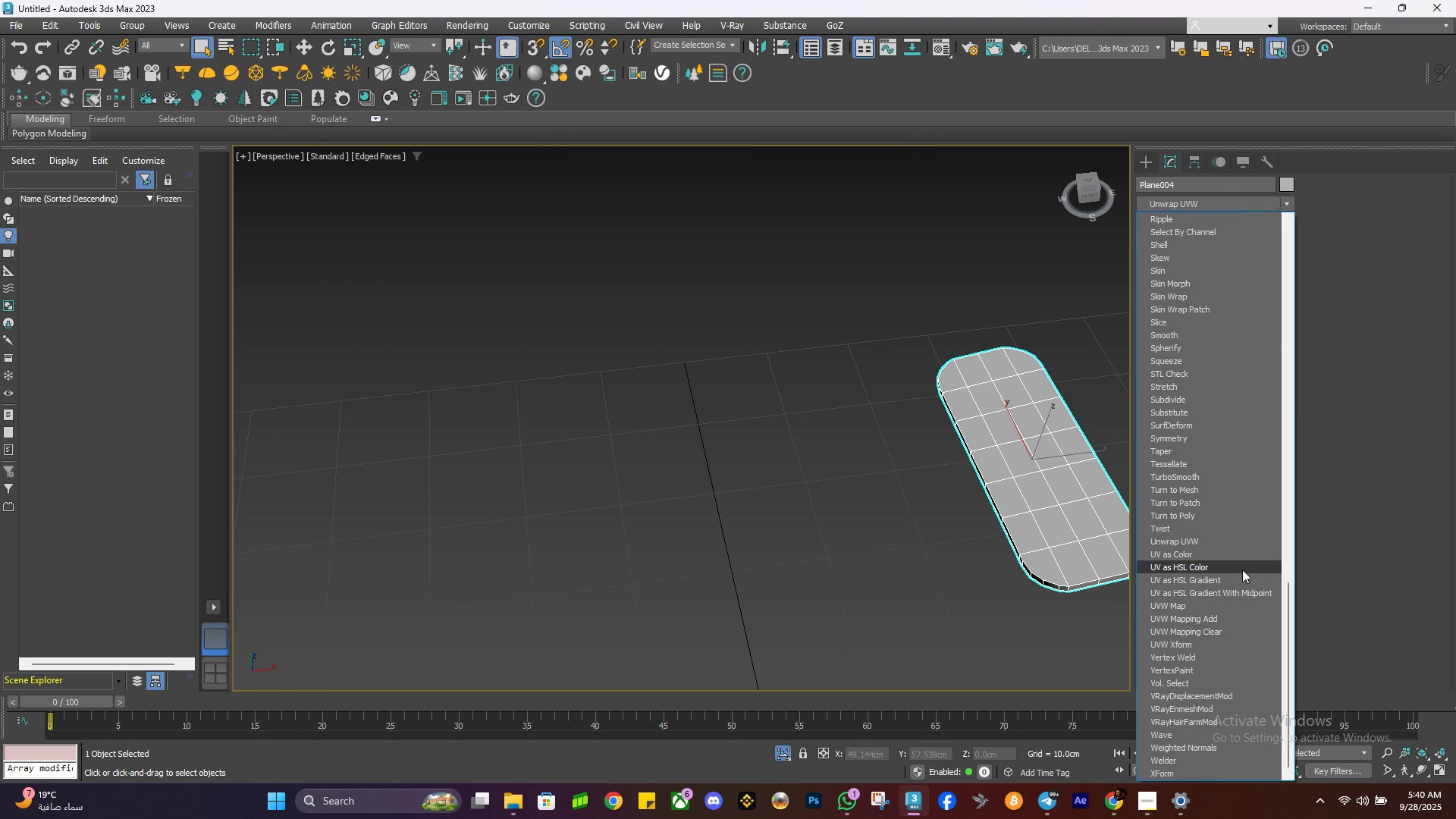 
mouse_move([1236, 577])
 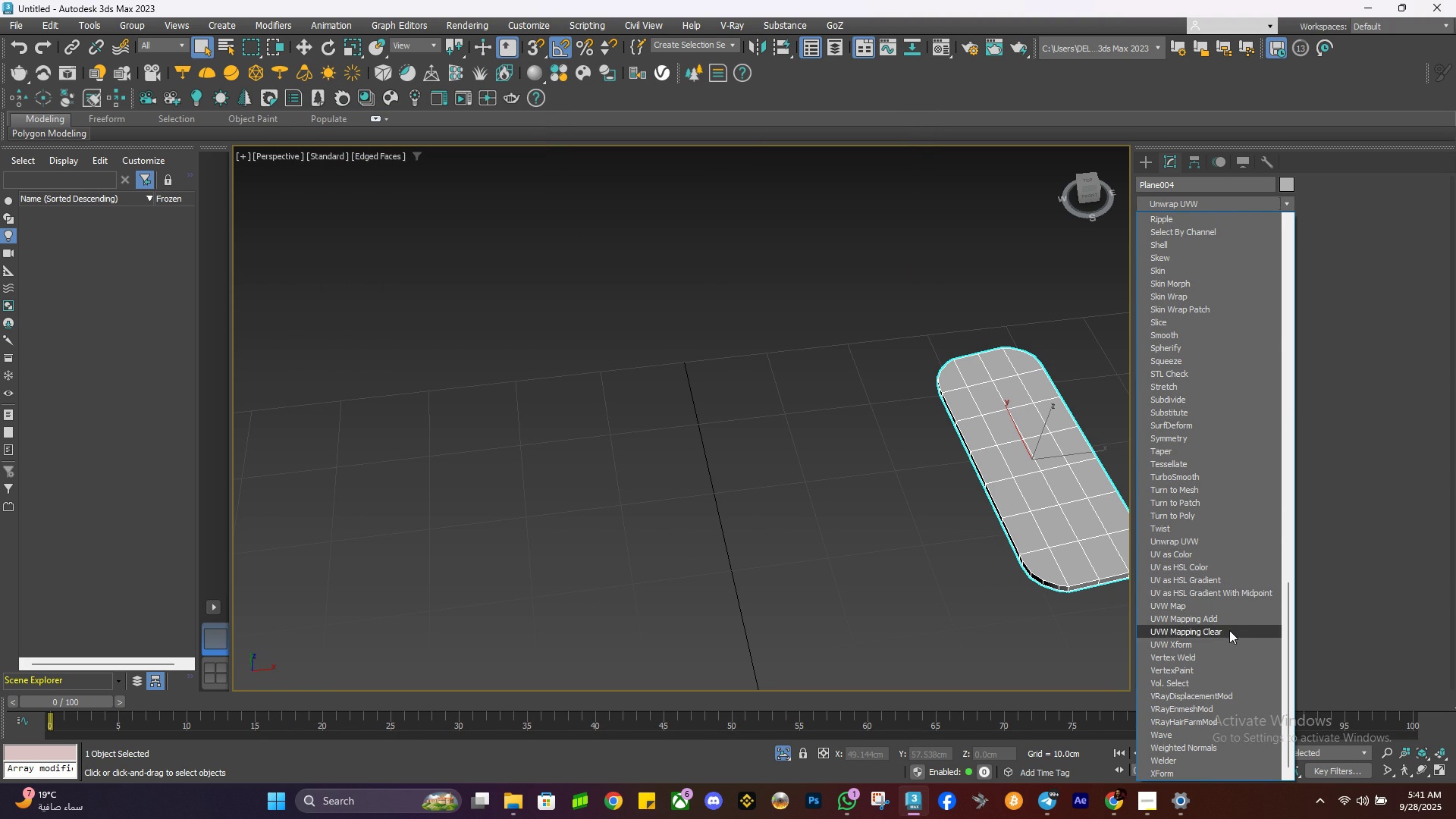 
left_click([1229, 630])
 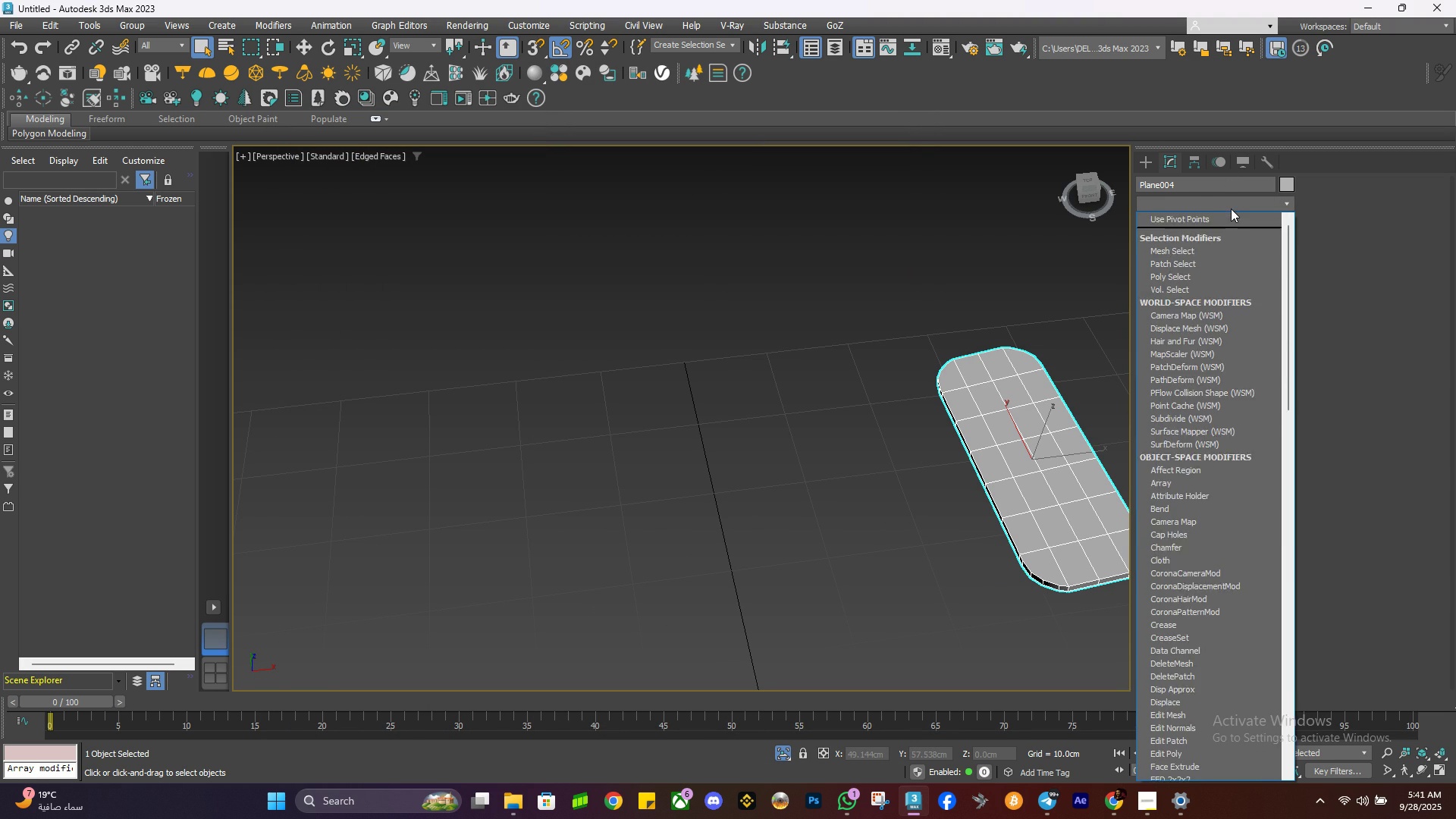 
key(U)
 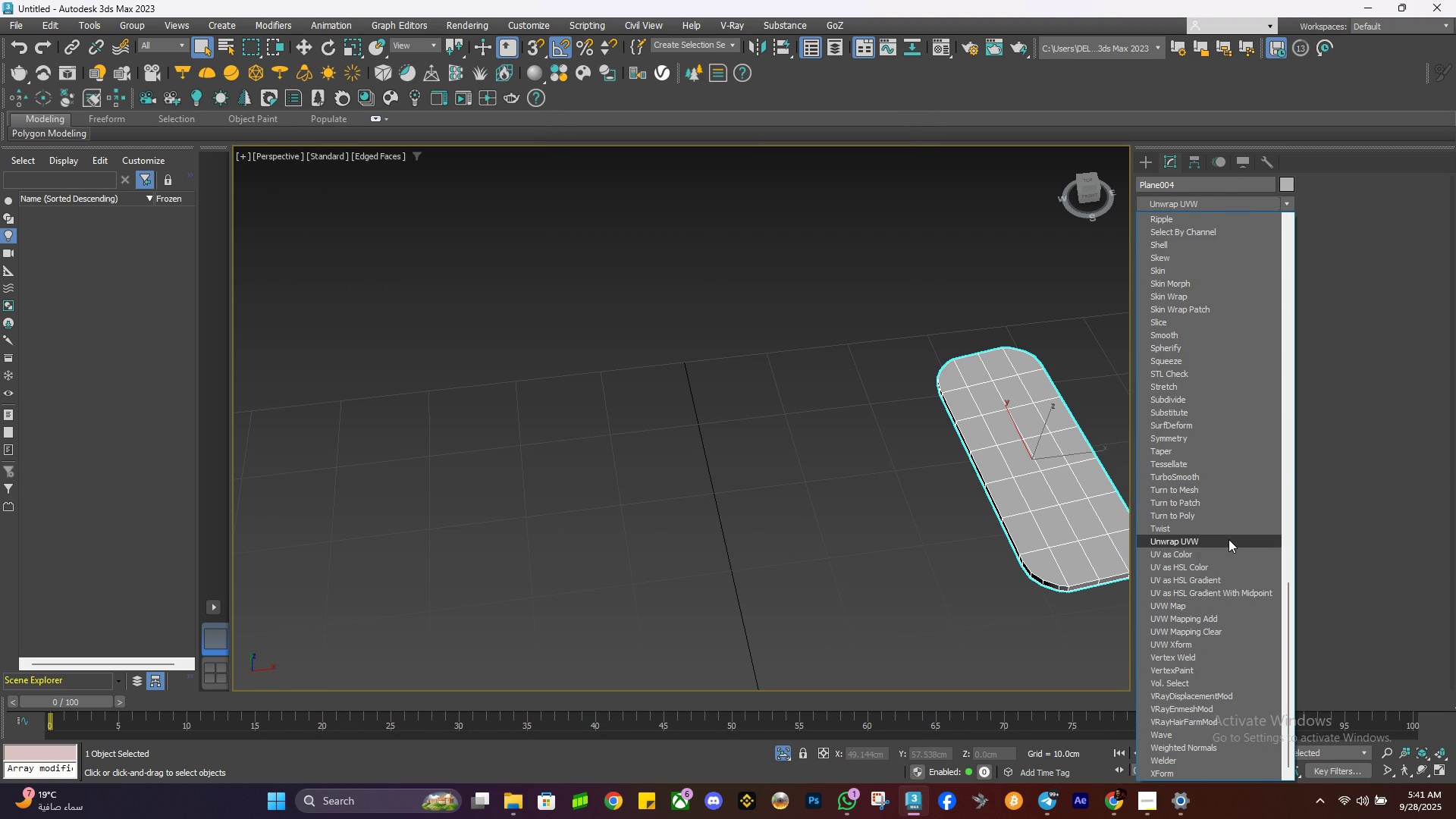 
left_click([1228, 539])